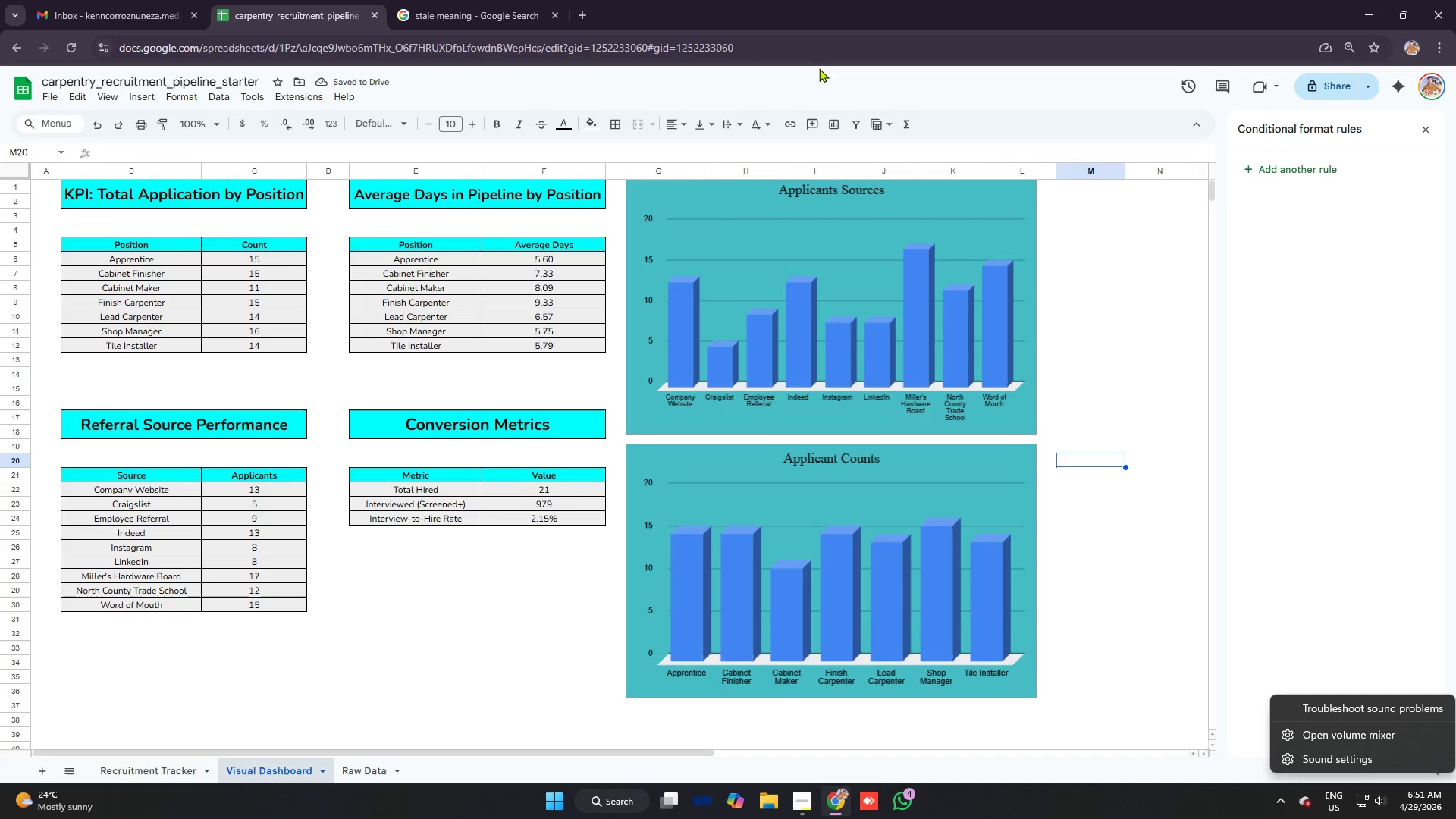 
scroll: coordinate [541, 347], scroll_direction: up, amount: 3.0
 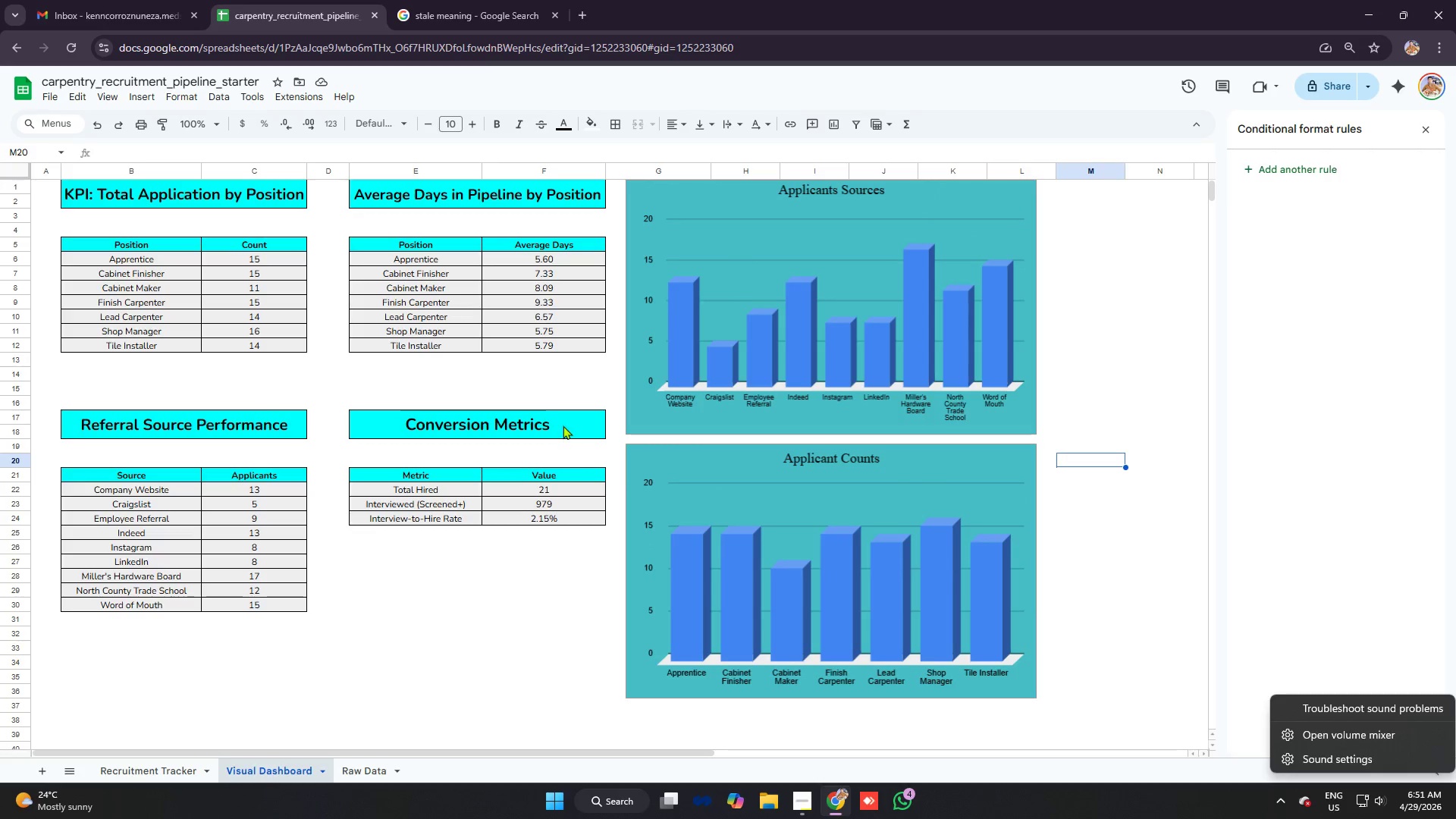 
scroll: coordinate [567, 390], scroll_direction: down, amount: 2.0
 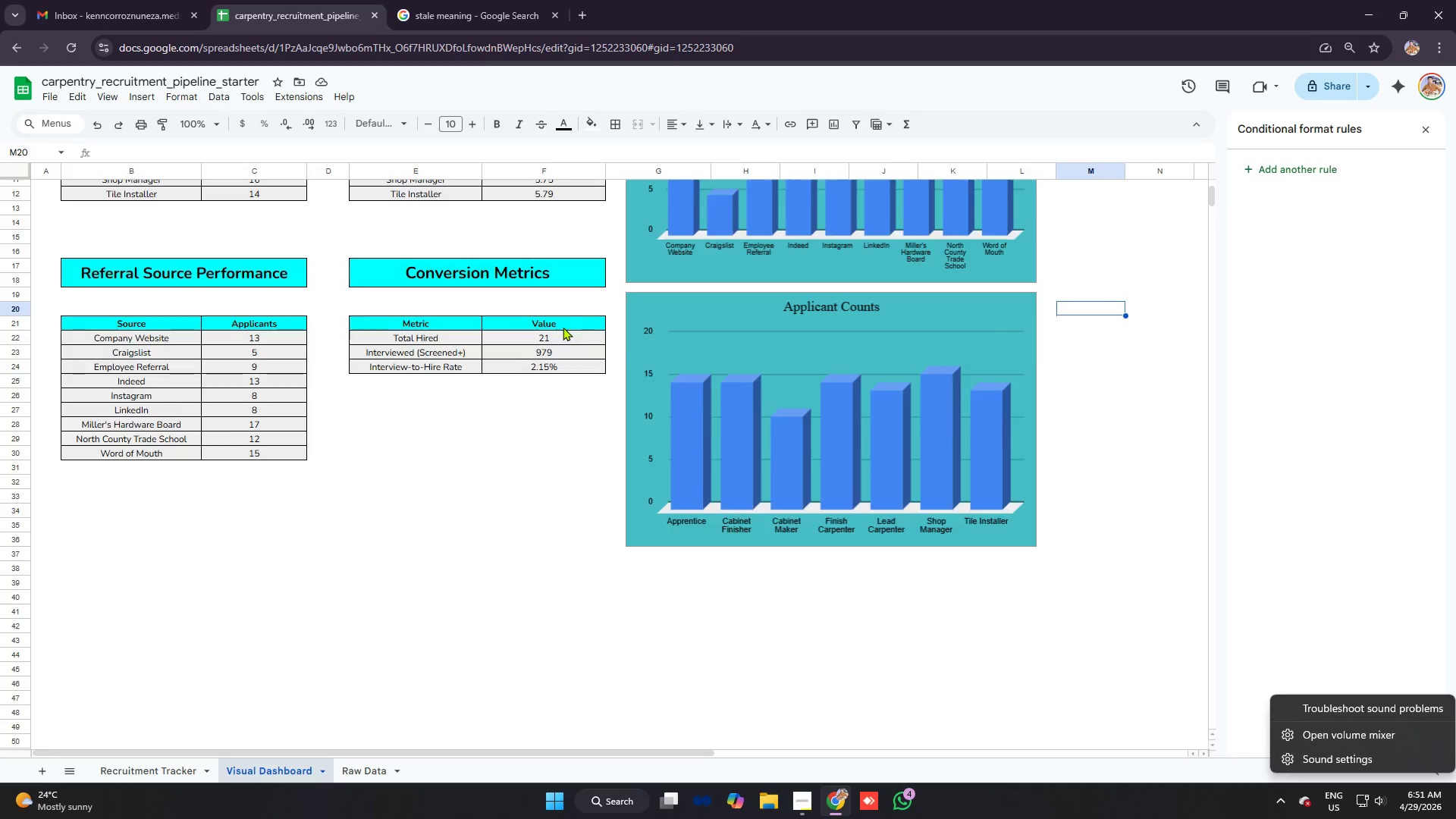 
scroll: coordinate [562, 327], scroll_direction: up, amount: 4.0
 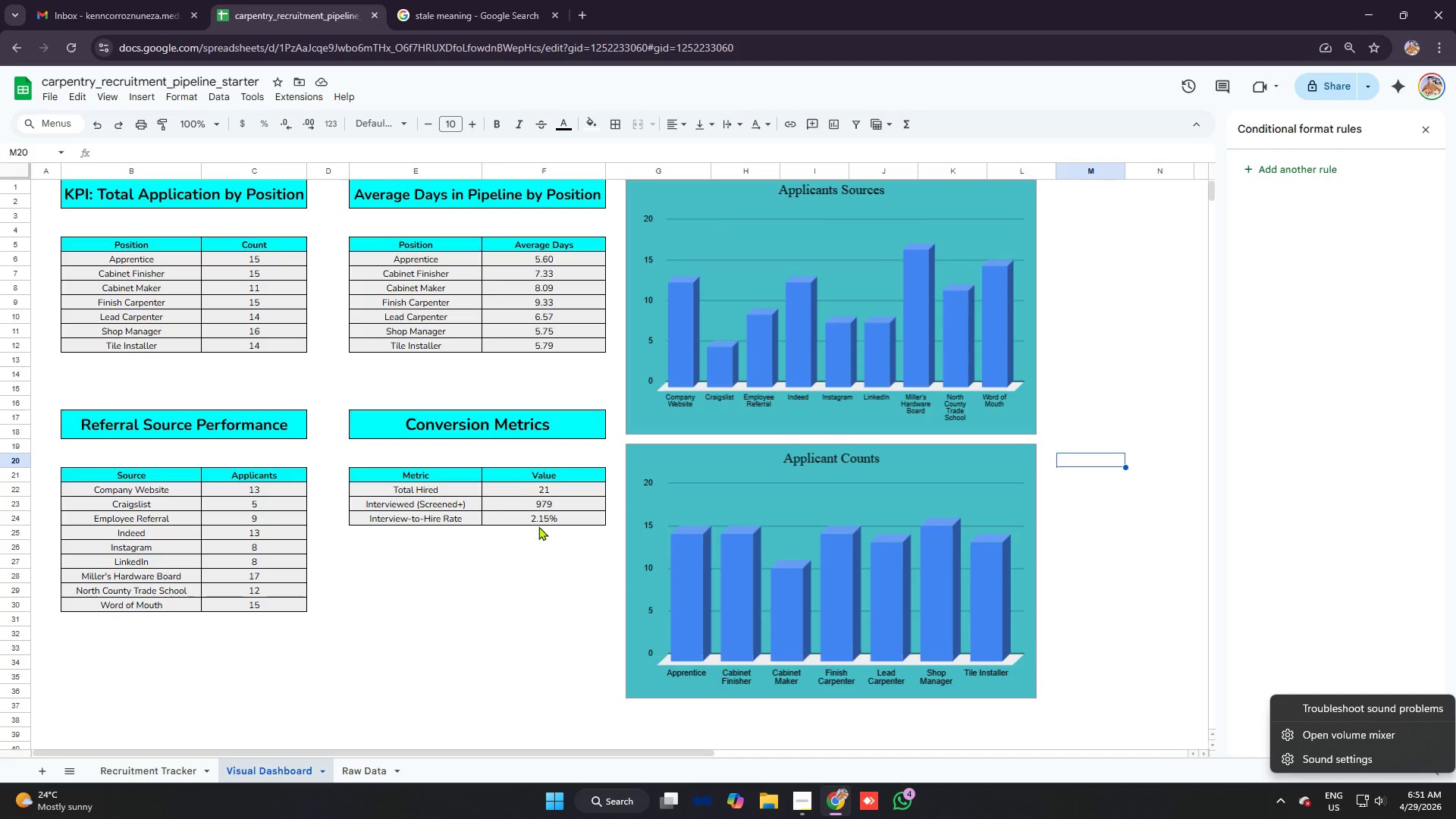 
wait(14.13)
 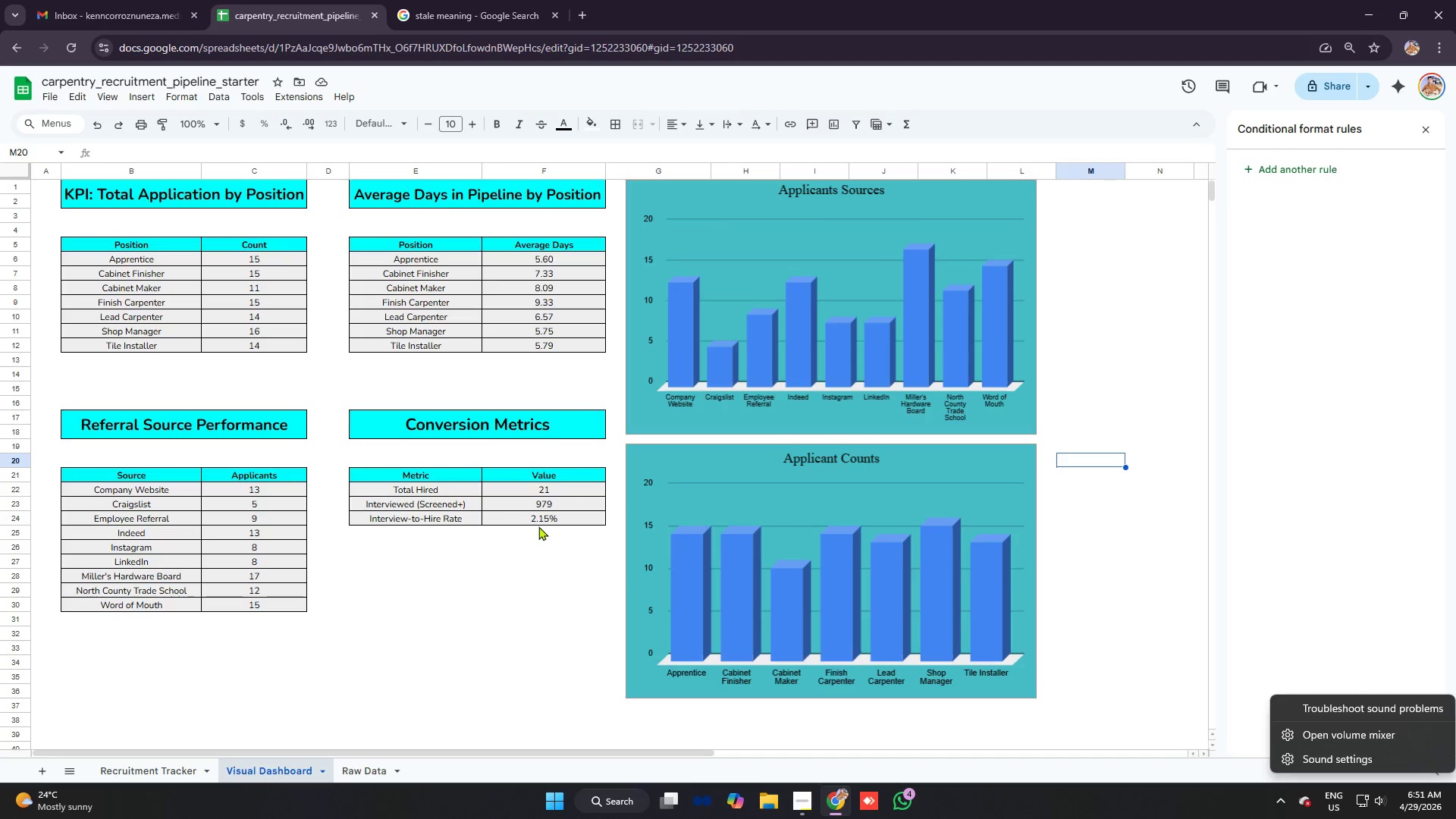 
key(Alt+AltLeft)
 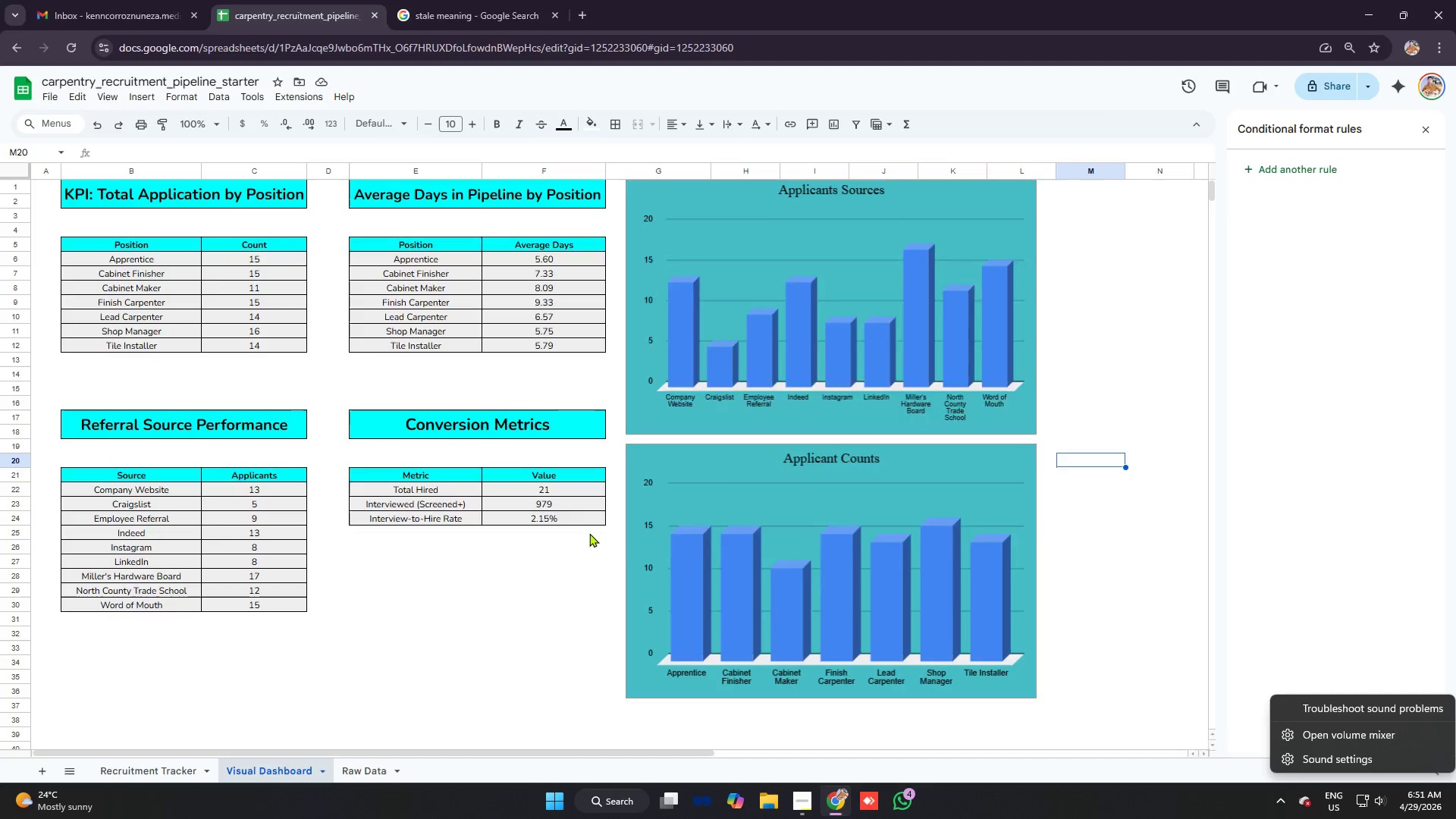 
key(Alt+Tab)